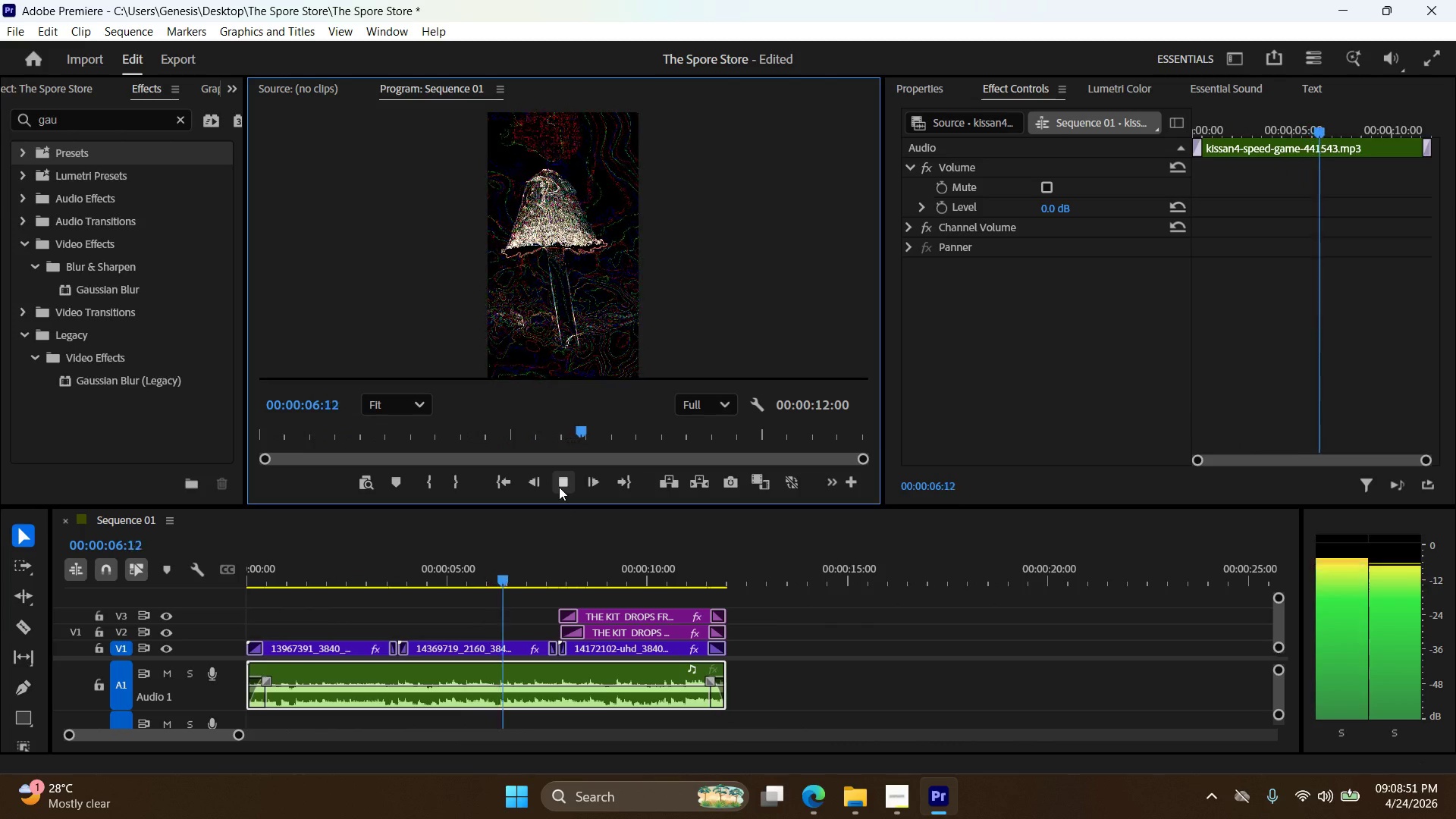 
wait(11.61)
 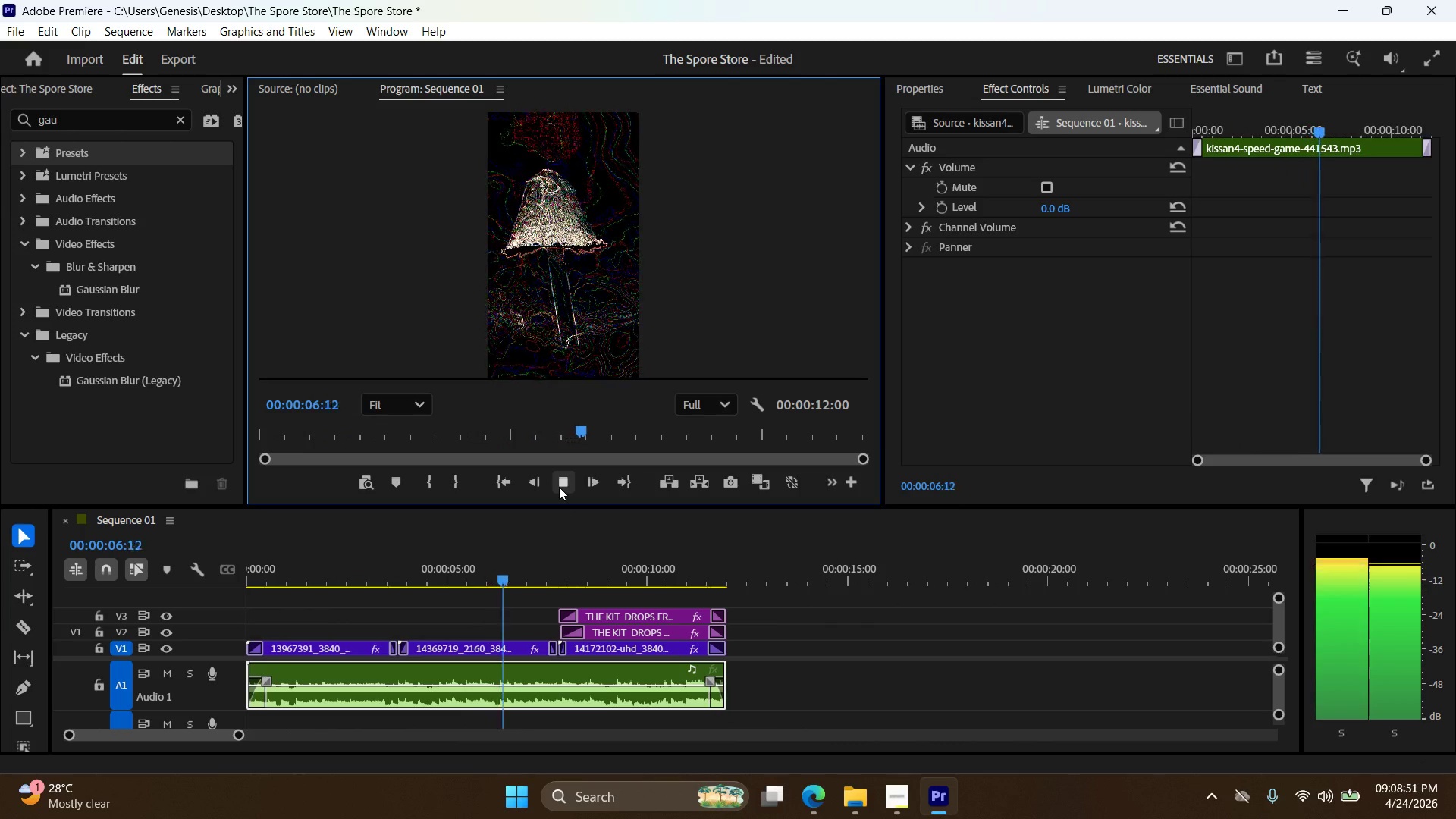 
left_click([559, 487])
 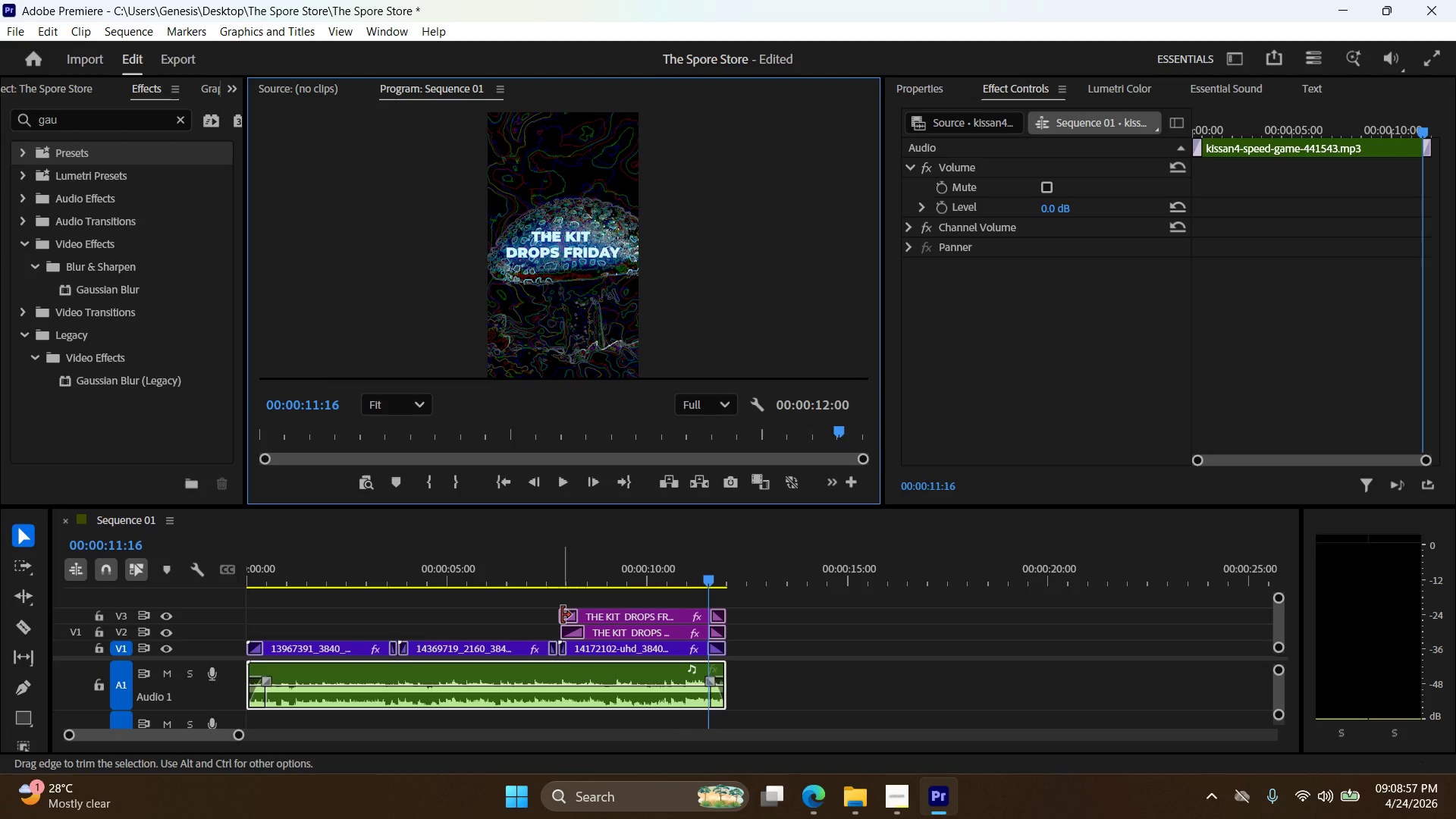 
left_click_drag(start_coordinate=[562, 615], to_coordinate=[566, 616])
 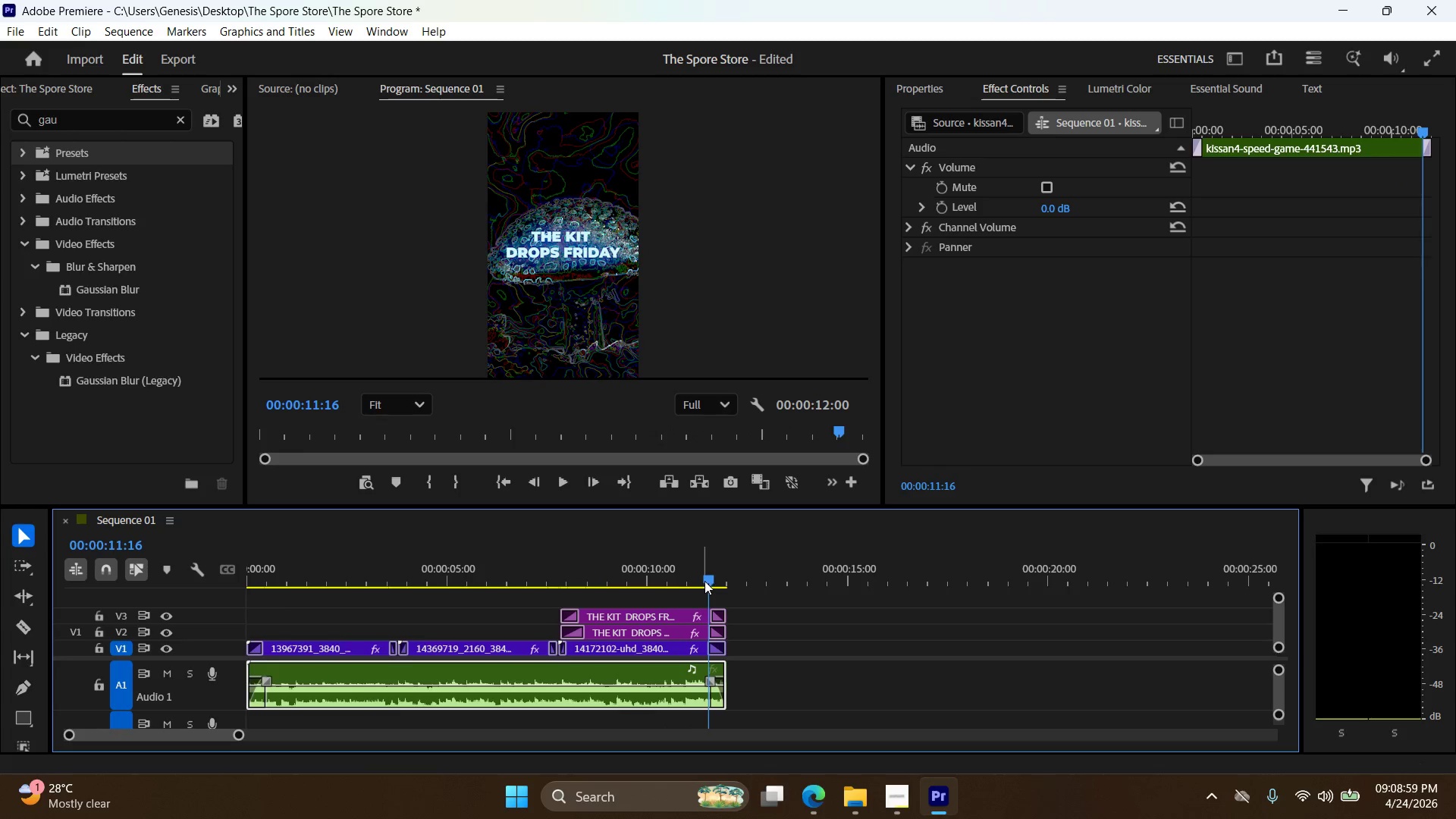 
left_click_drag(start_coordinate=[708, 579], to_coordinate=[238, 560])
 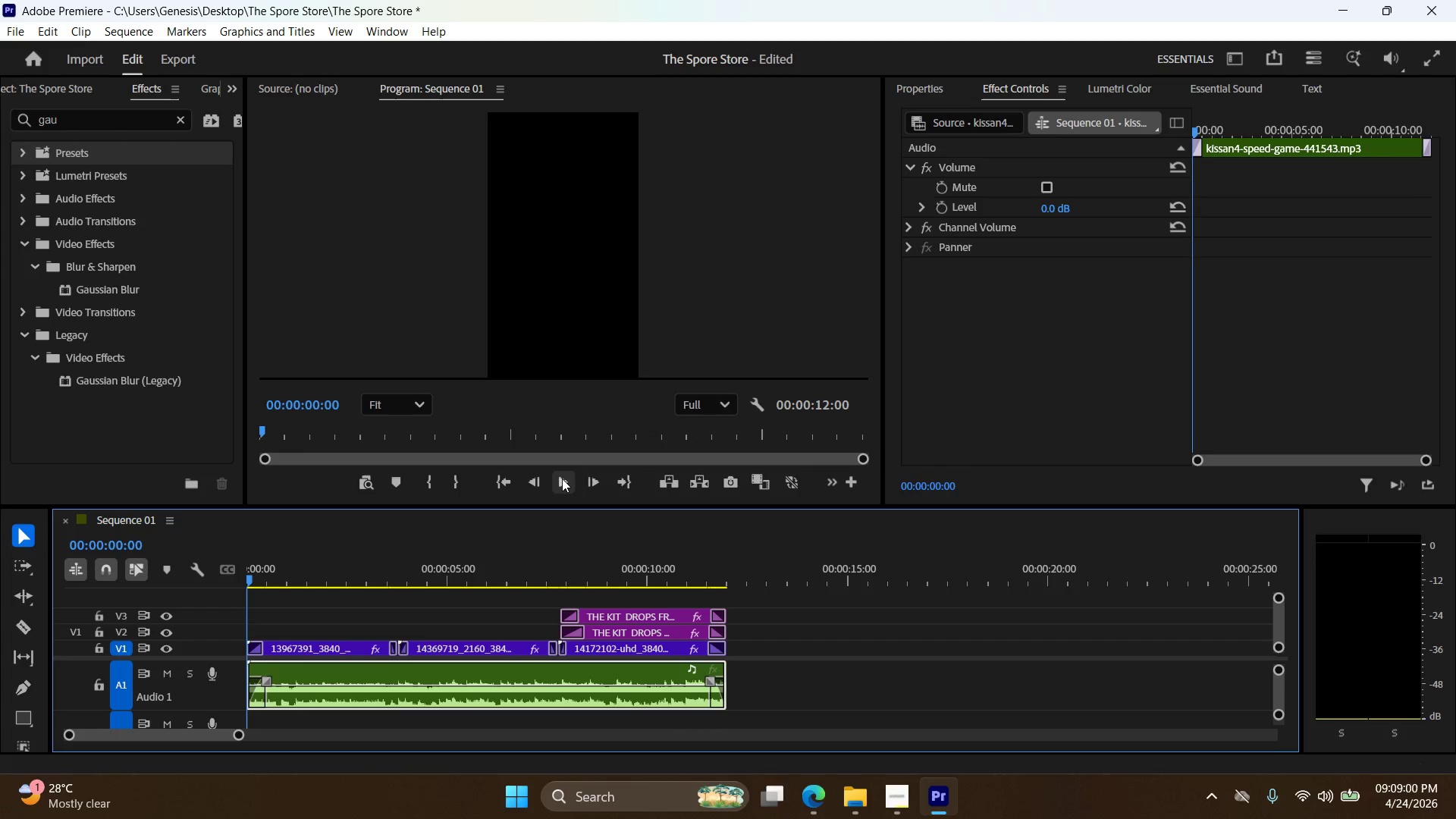 
left_click([563, 479])
 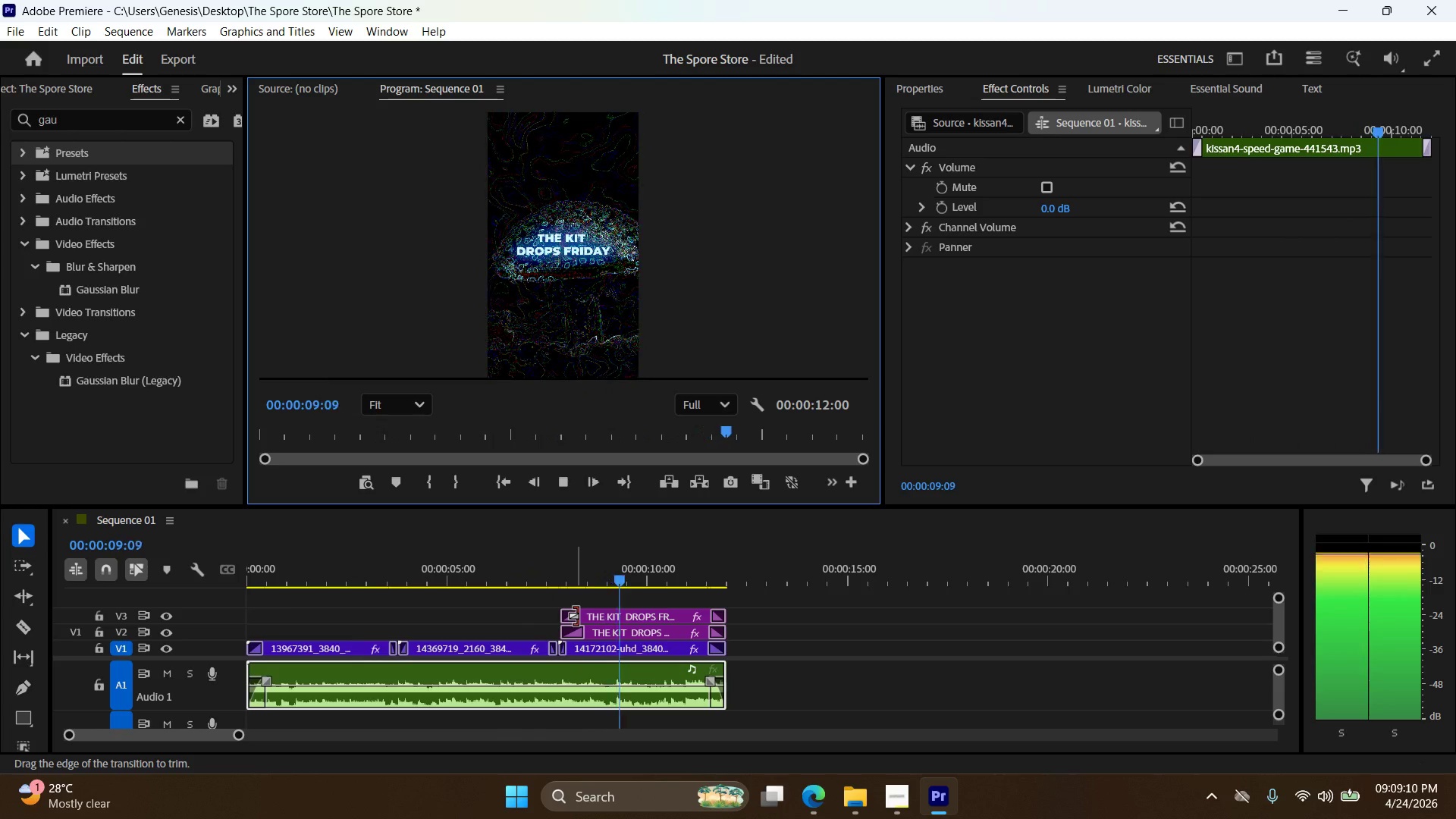 
wait(14.47)
 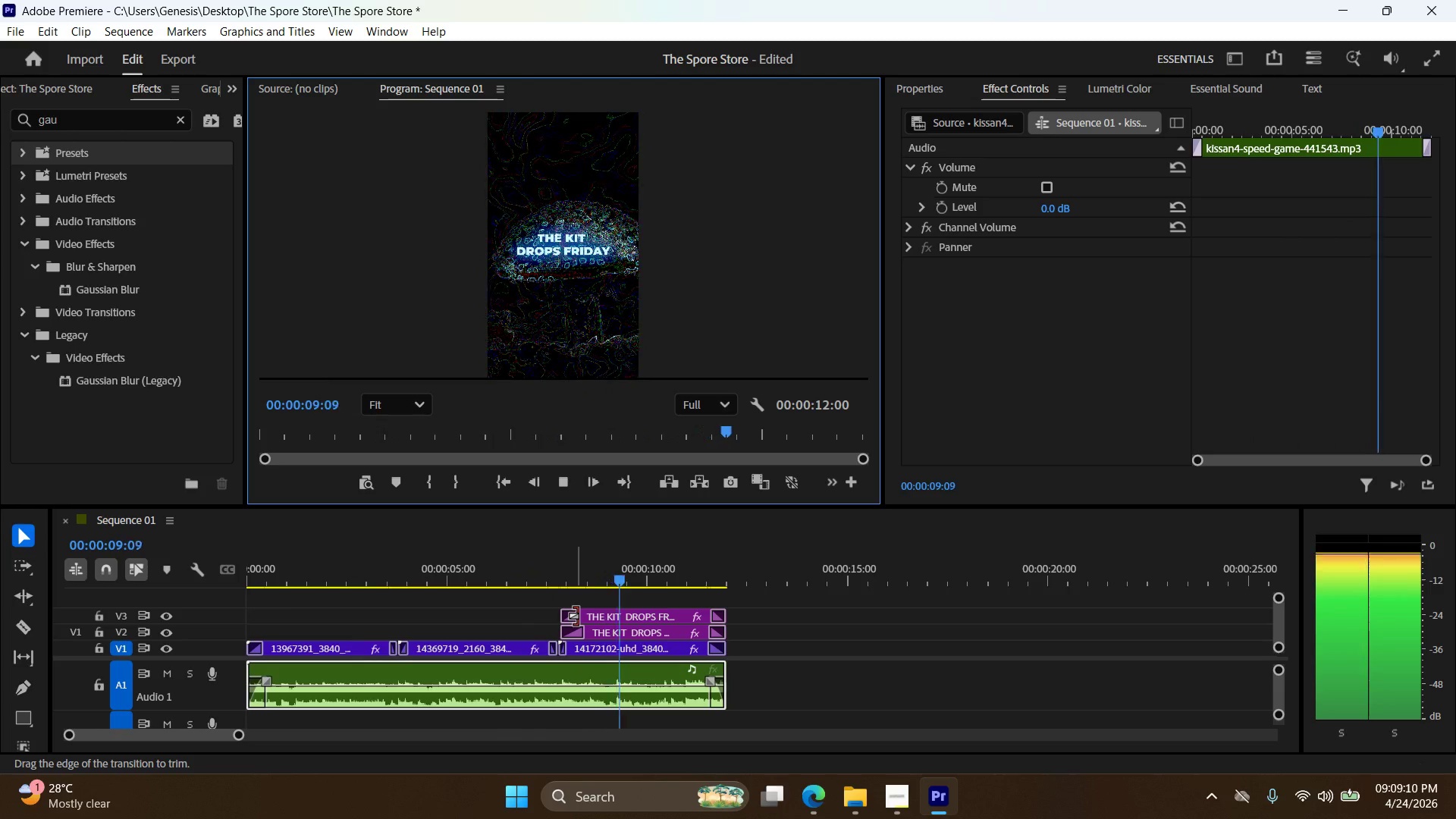 
left_click_drag(start_coordinate=[708, 682], to_coordinate=[692, 686])
 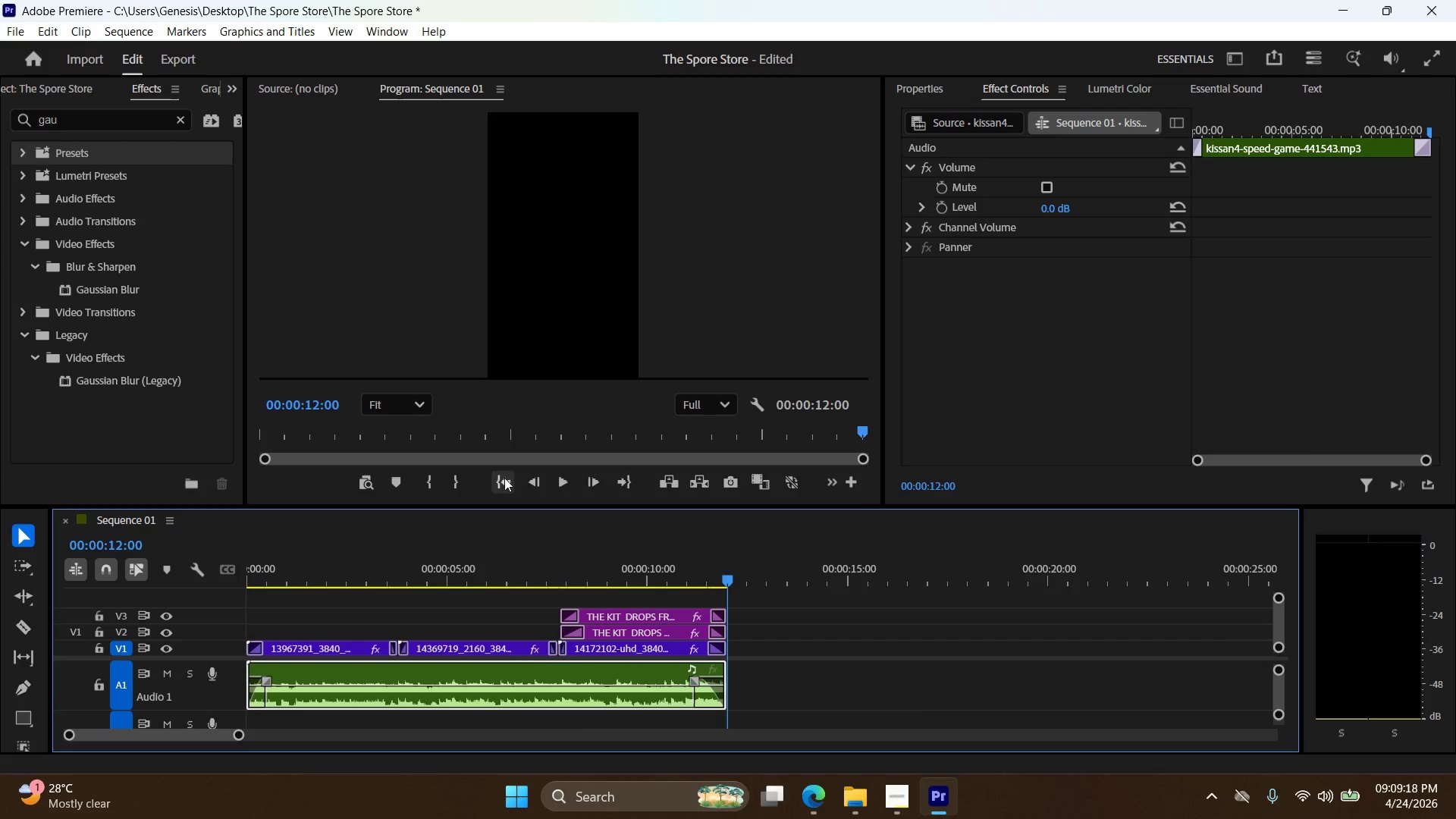 
double_click([566, 477])
 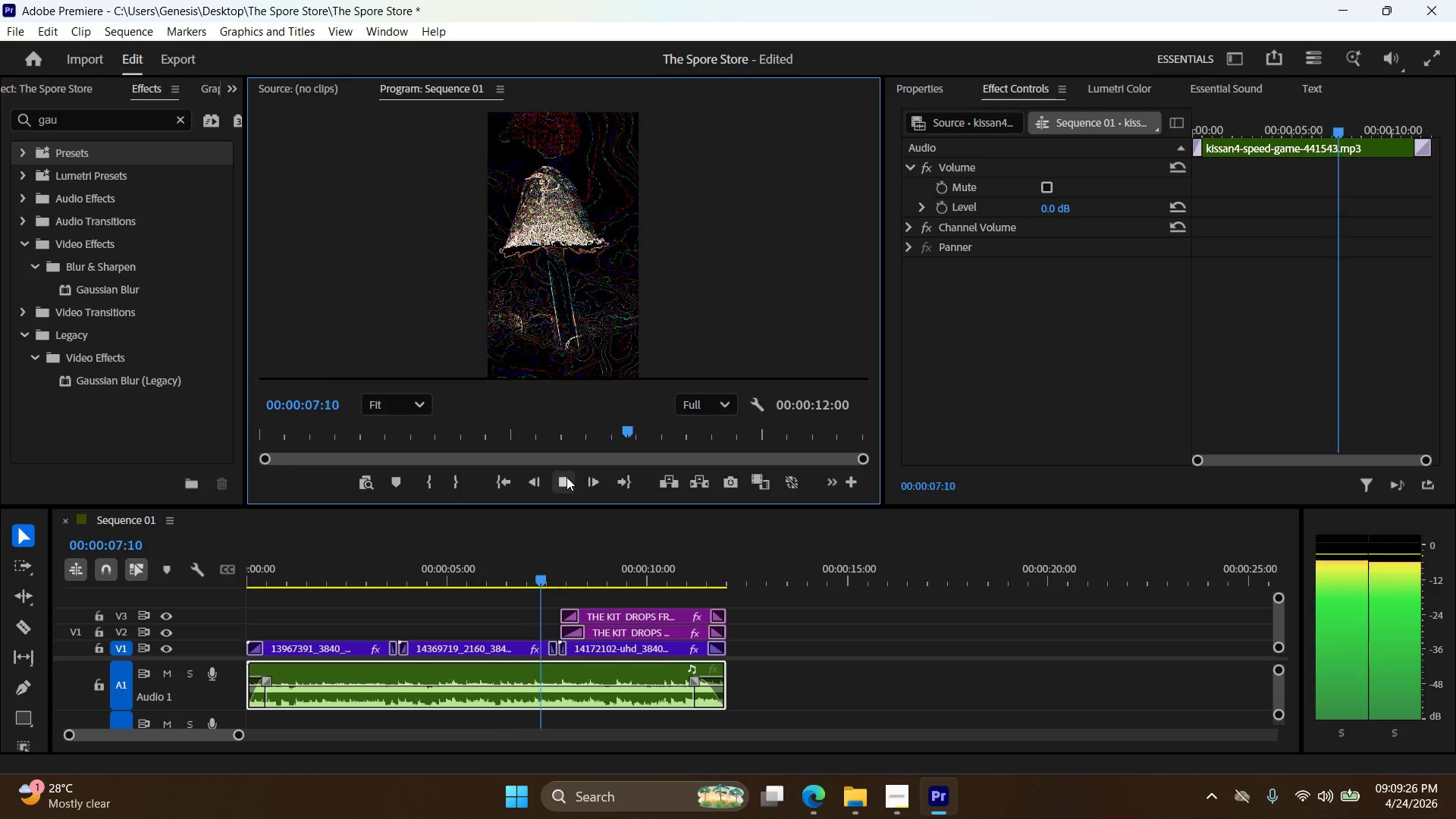 
wait(12.55)
 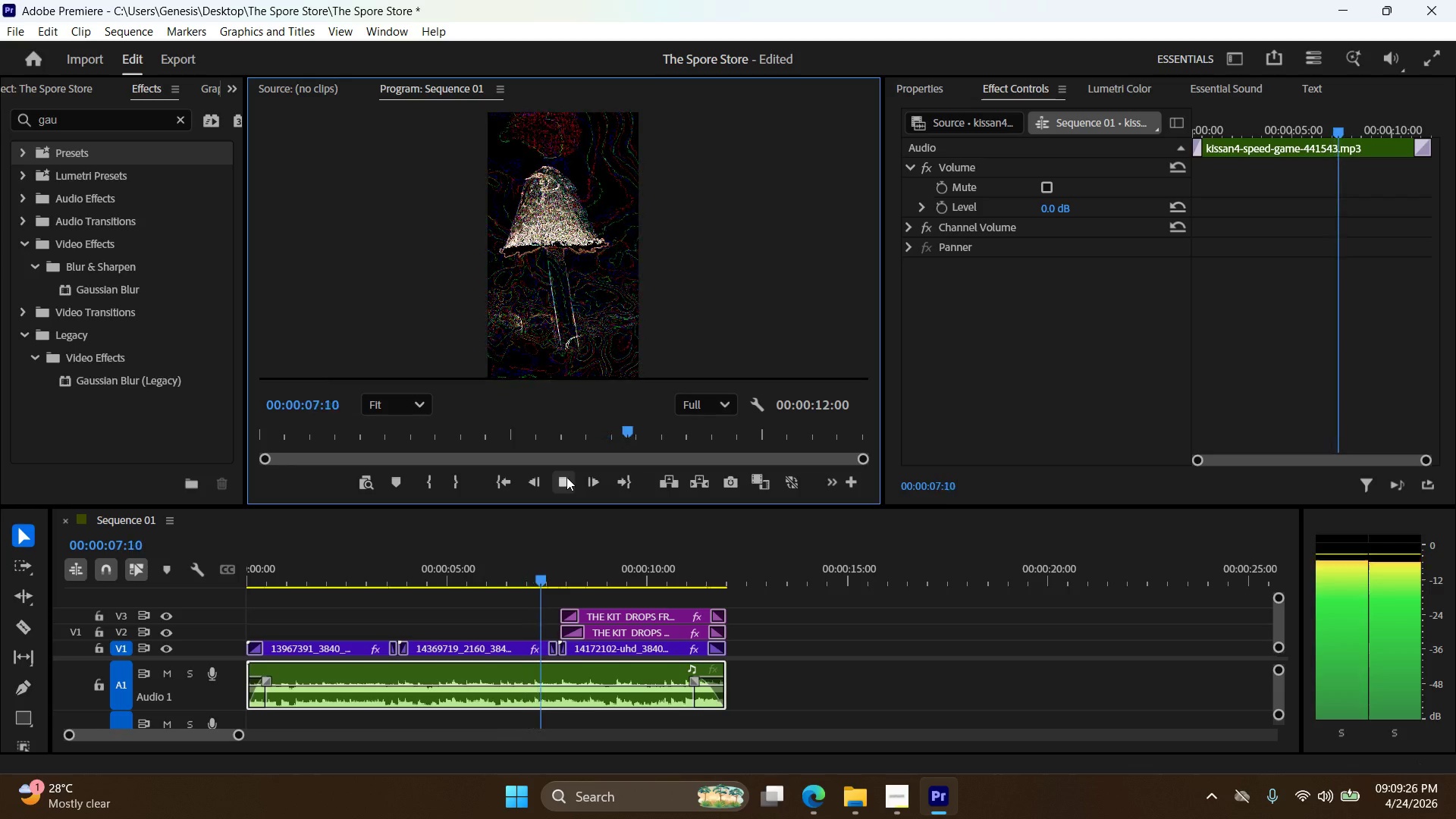 
left_click_drag(start_coordinate=[543, 505], to_coordinate=[535, 545])
 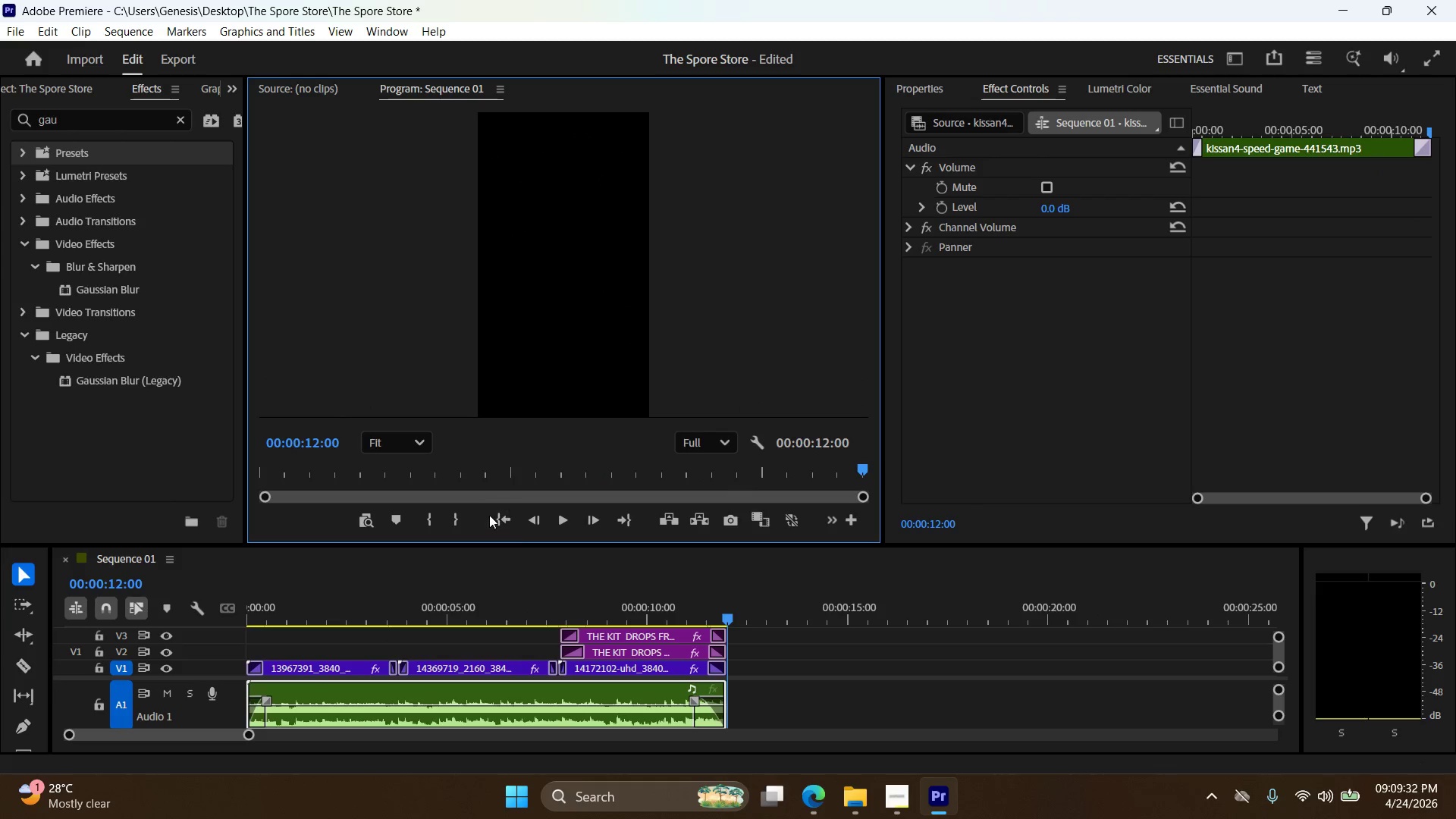 
left_click([495, 516])
 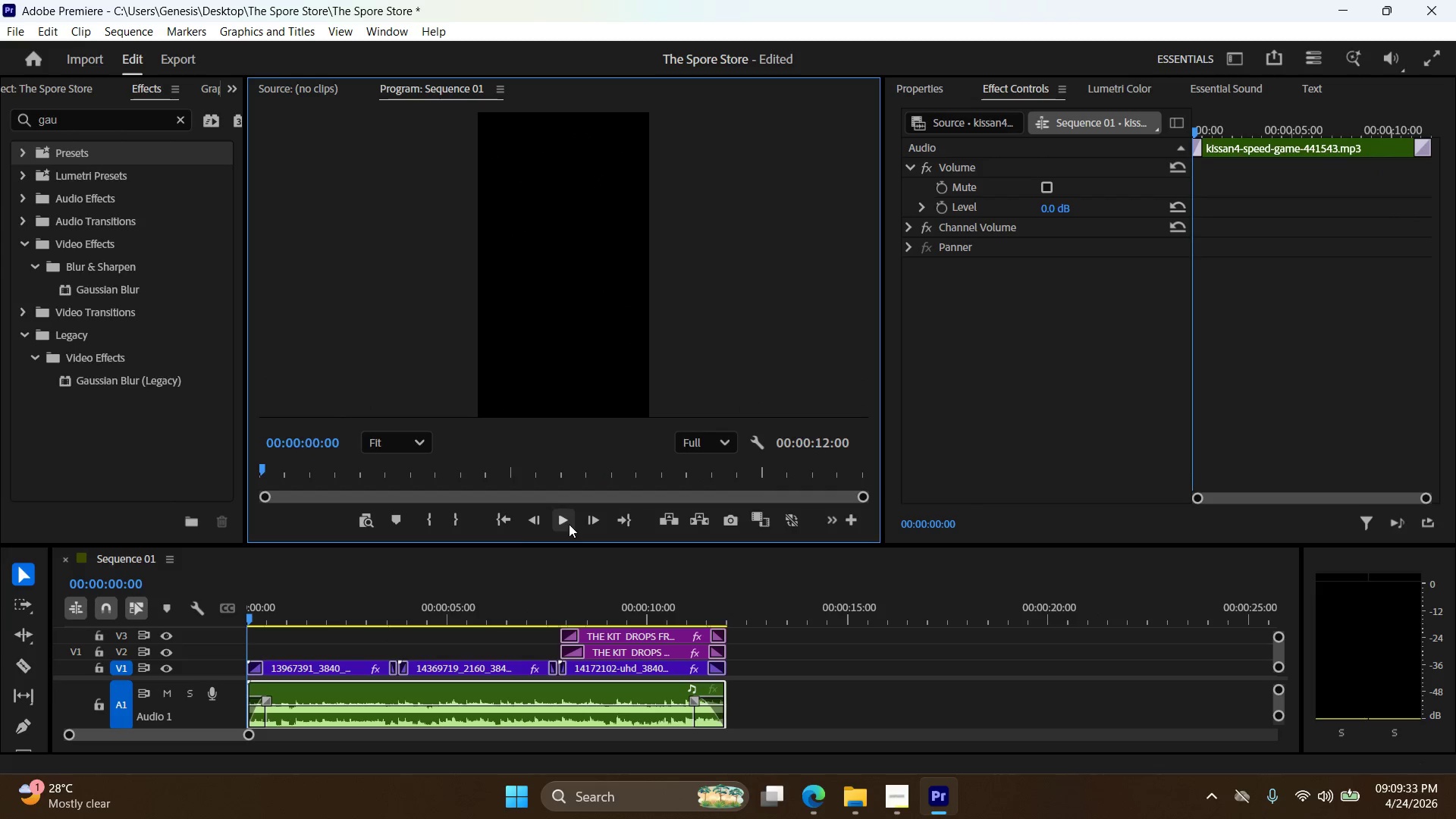 
left_click([569, 524])
 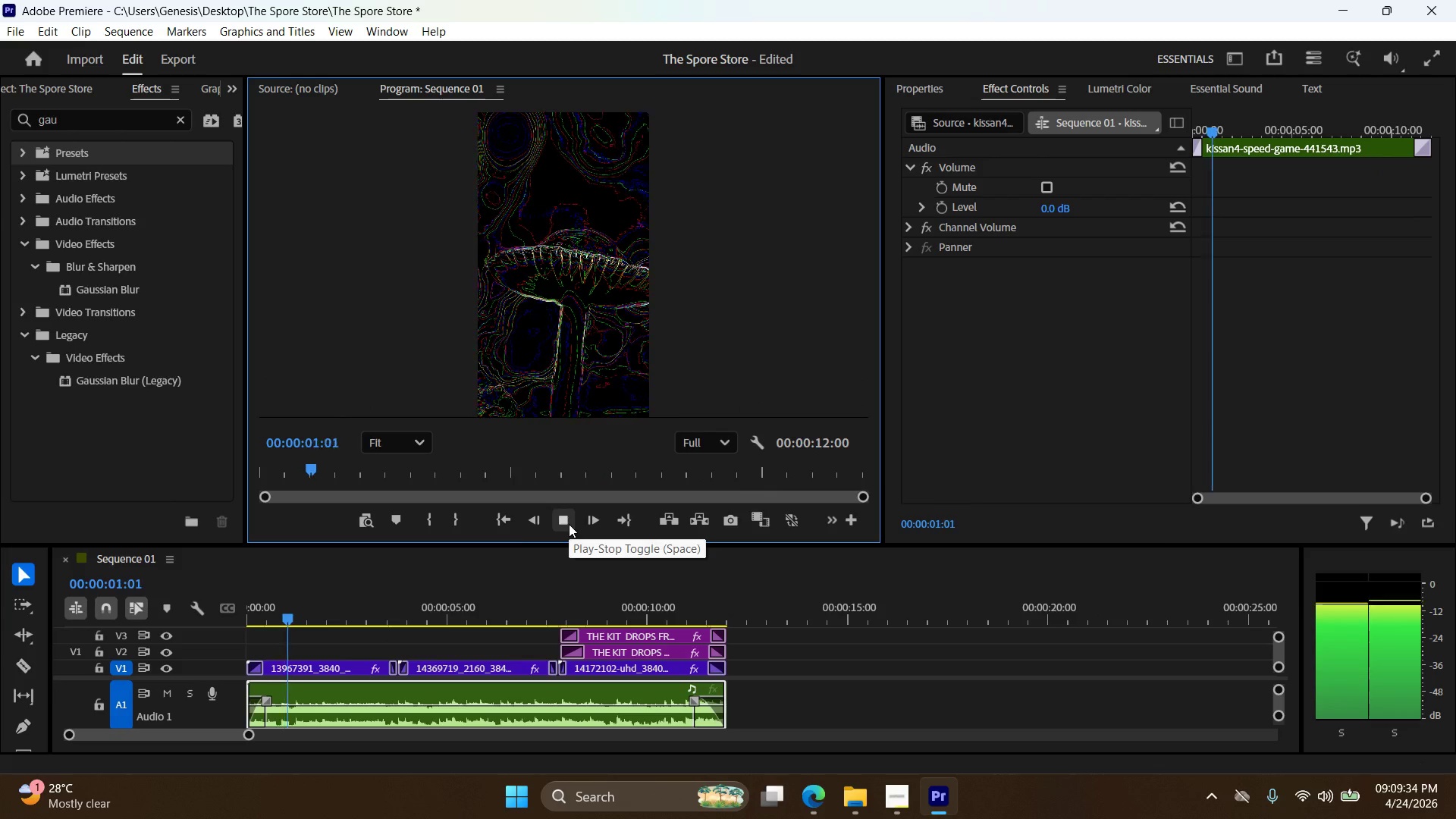 
left_click([569, 524])
 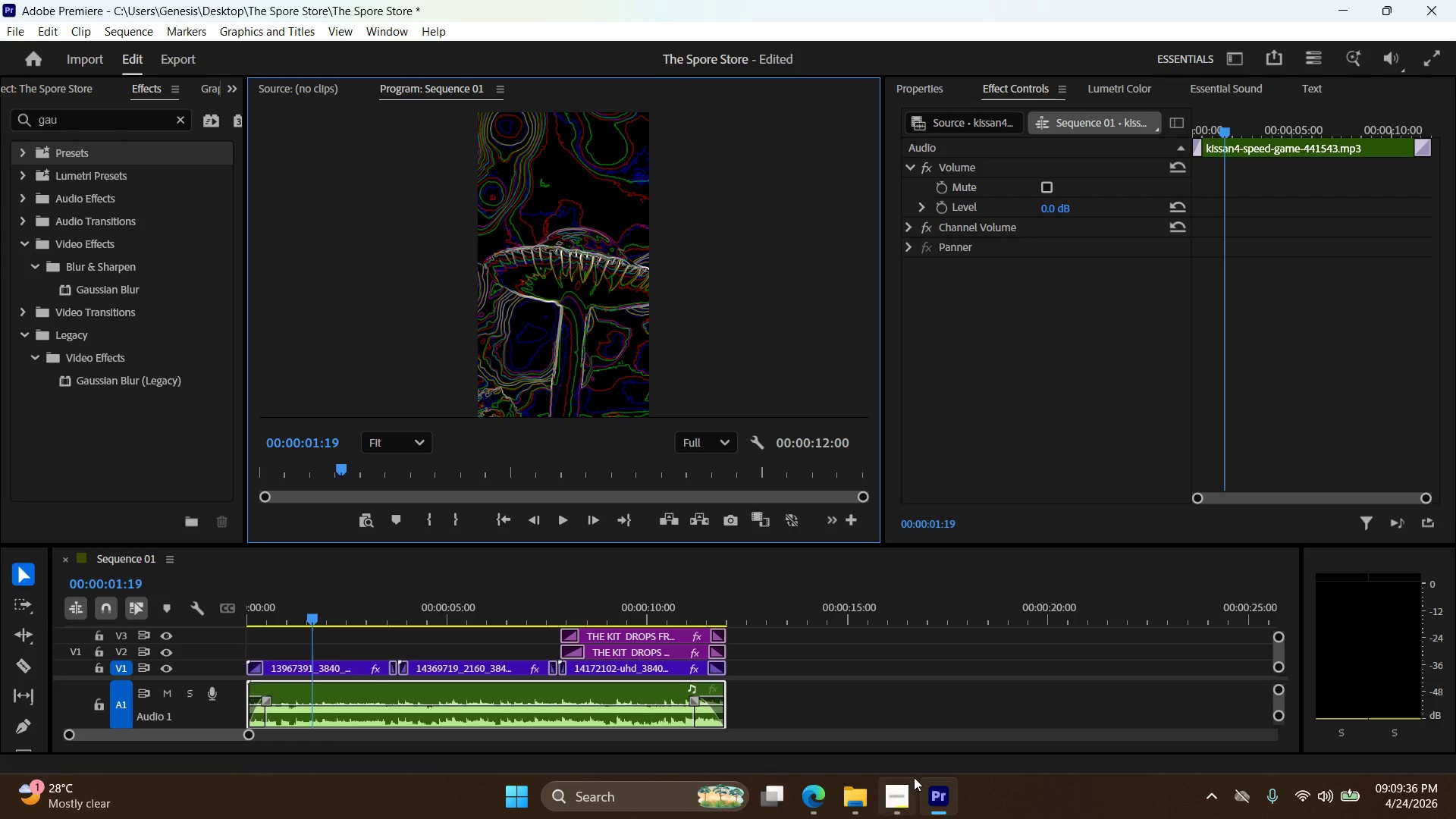 
left_click([894, 794])